 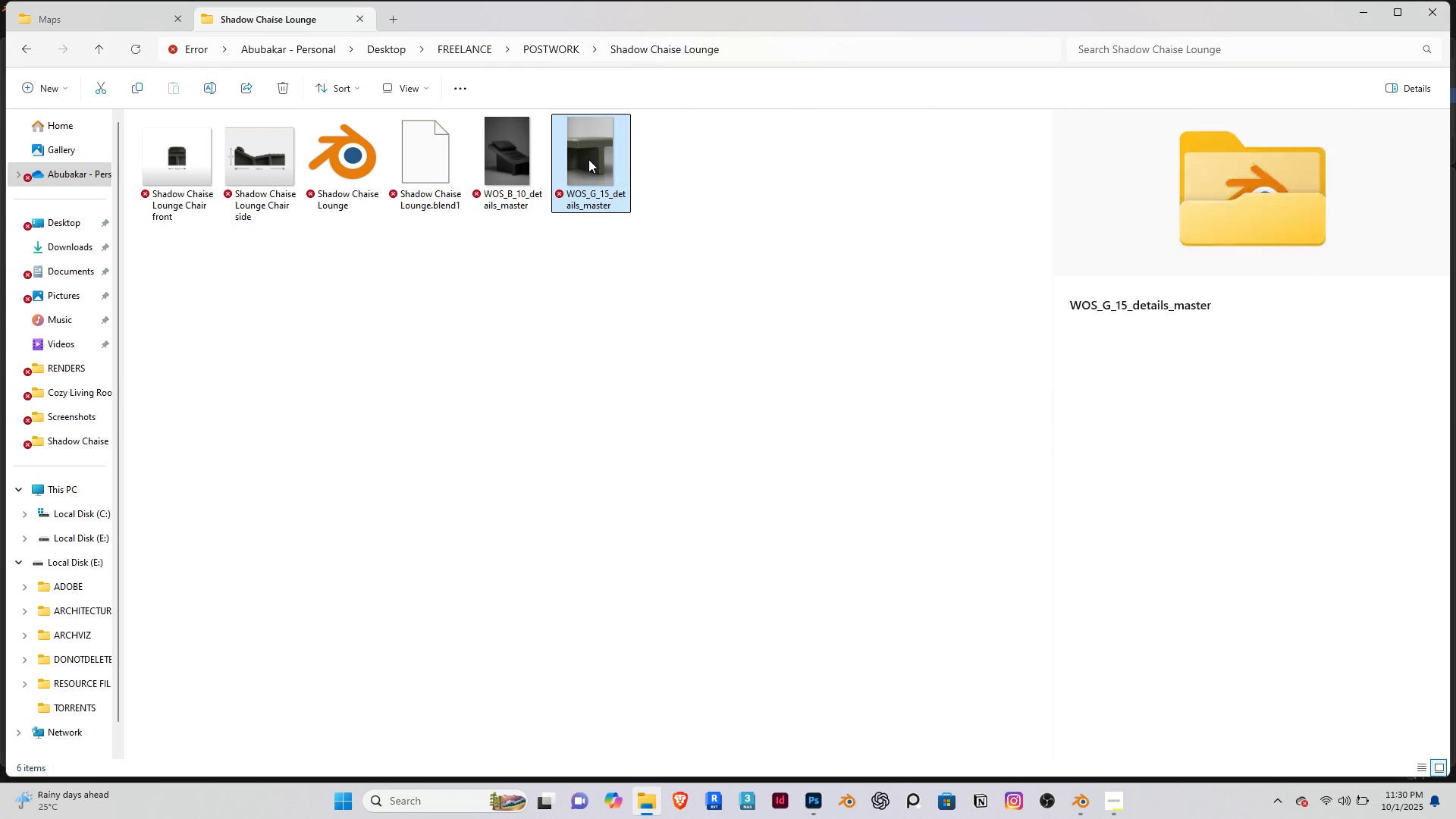 
right_click([588, 159])
 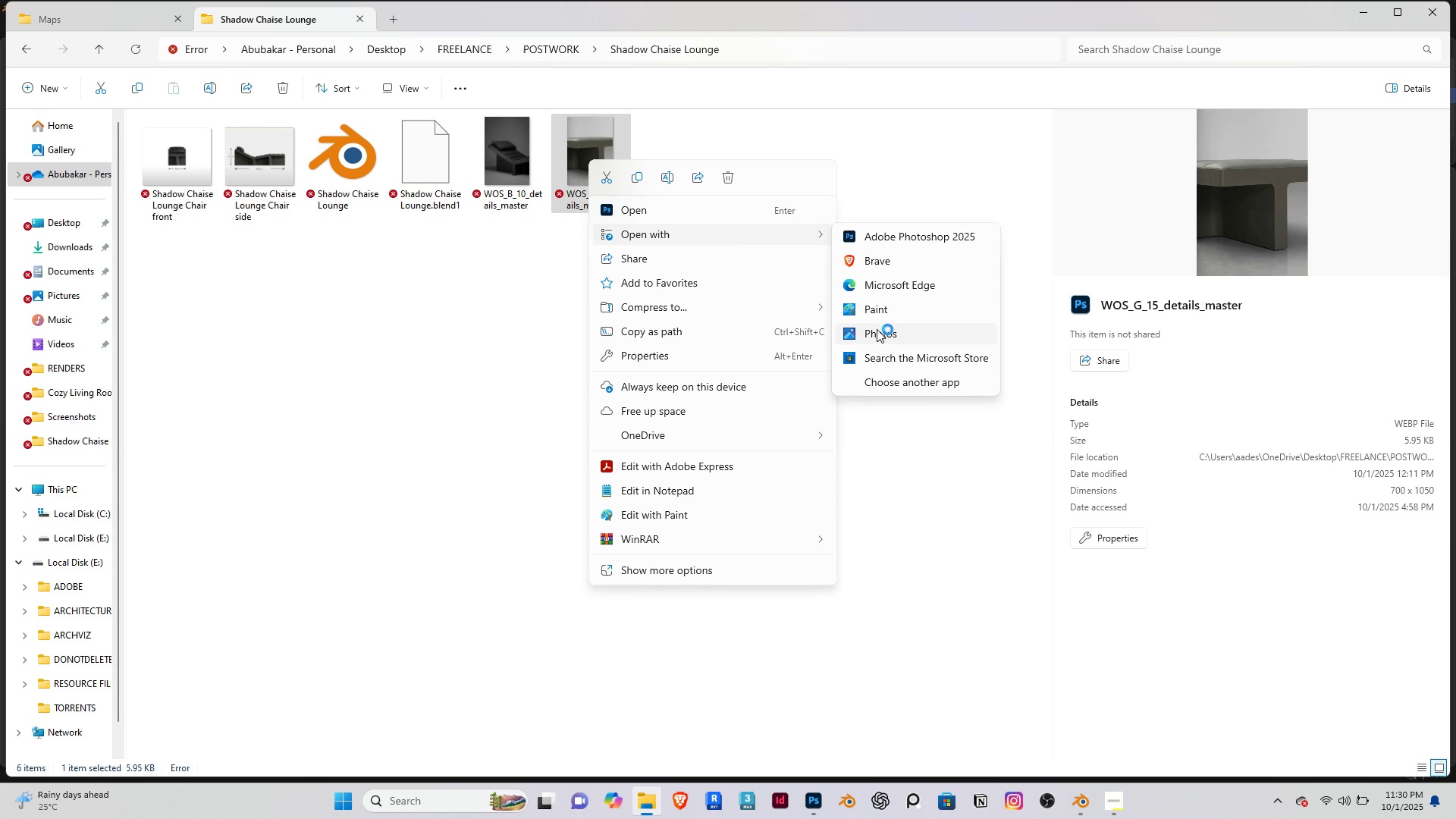 
wait(11.91)
 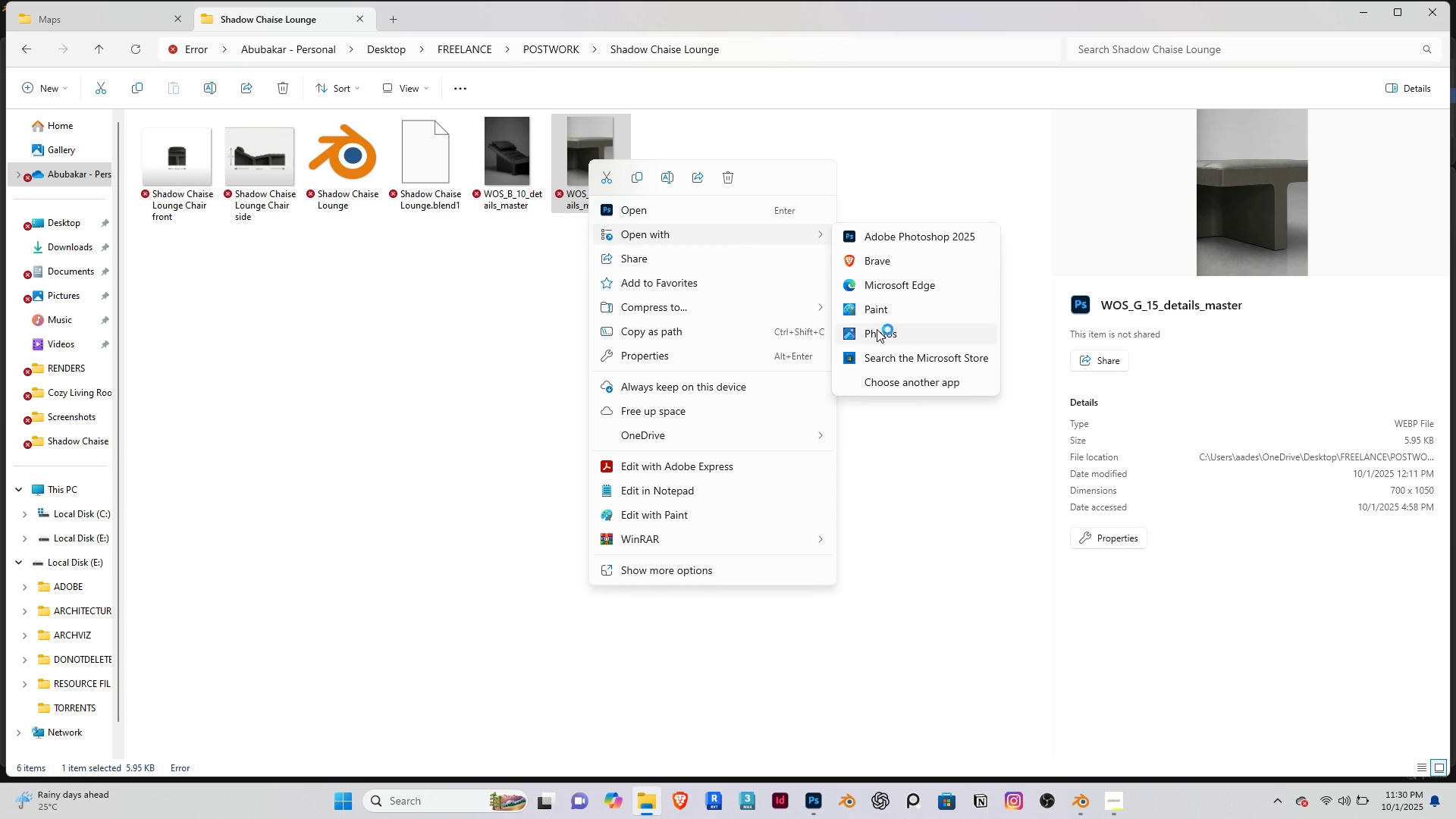 
scroll: coordinate [478, 331], scroll_direction: up, amount: 11.0
 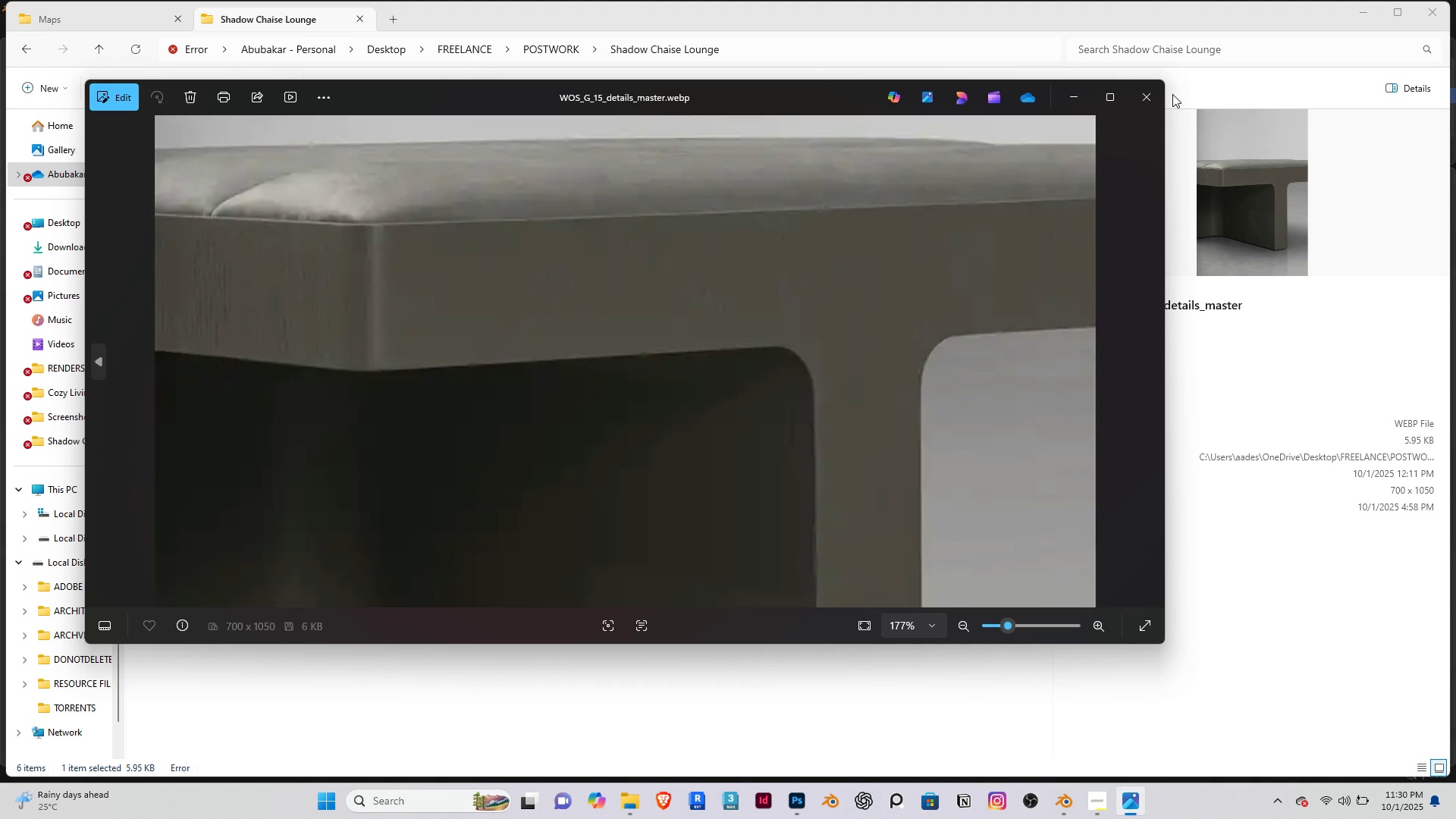 
left_click([1155, 90])
 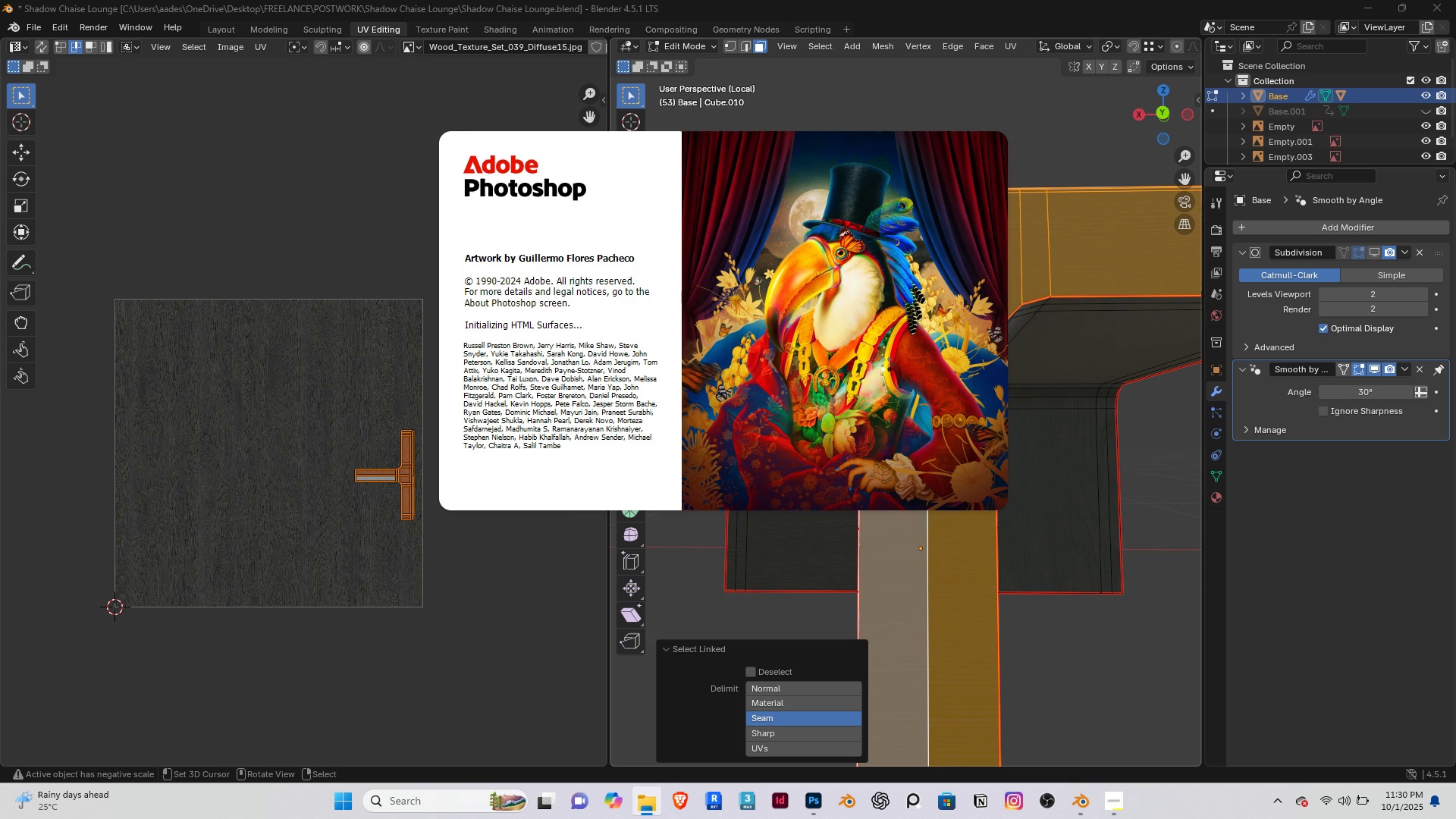 
left_click([1369, 4])
 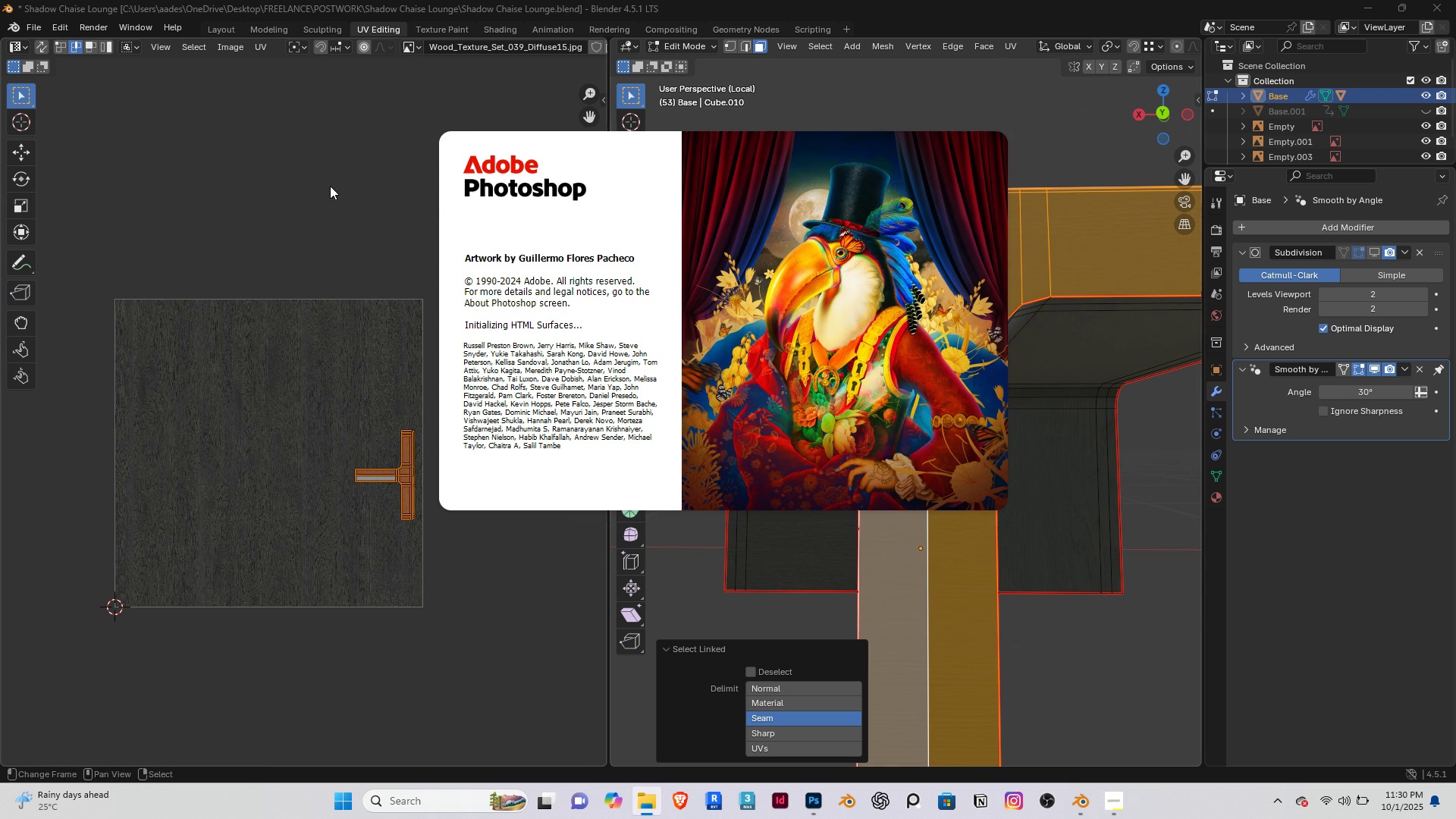 
left_click([325, 181])